 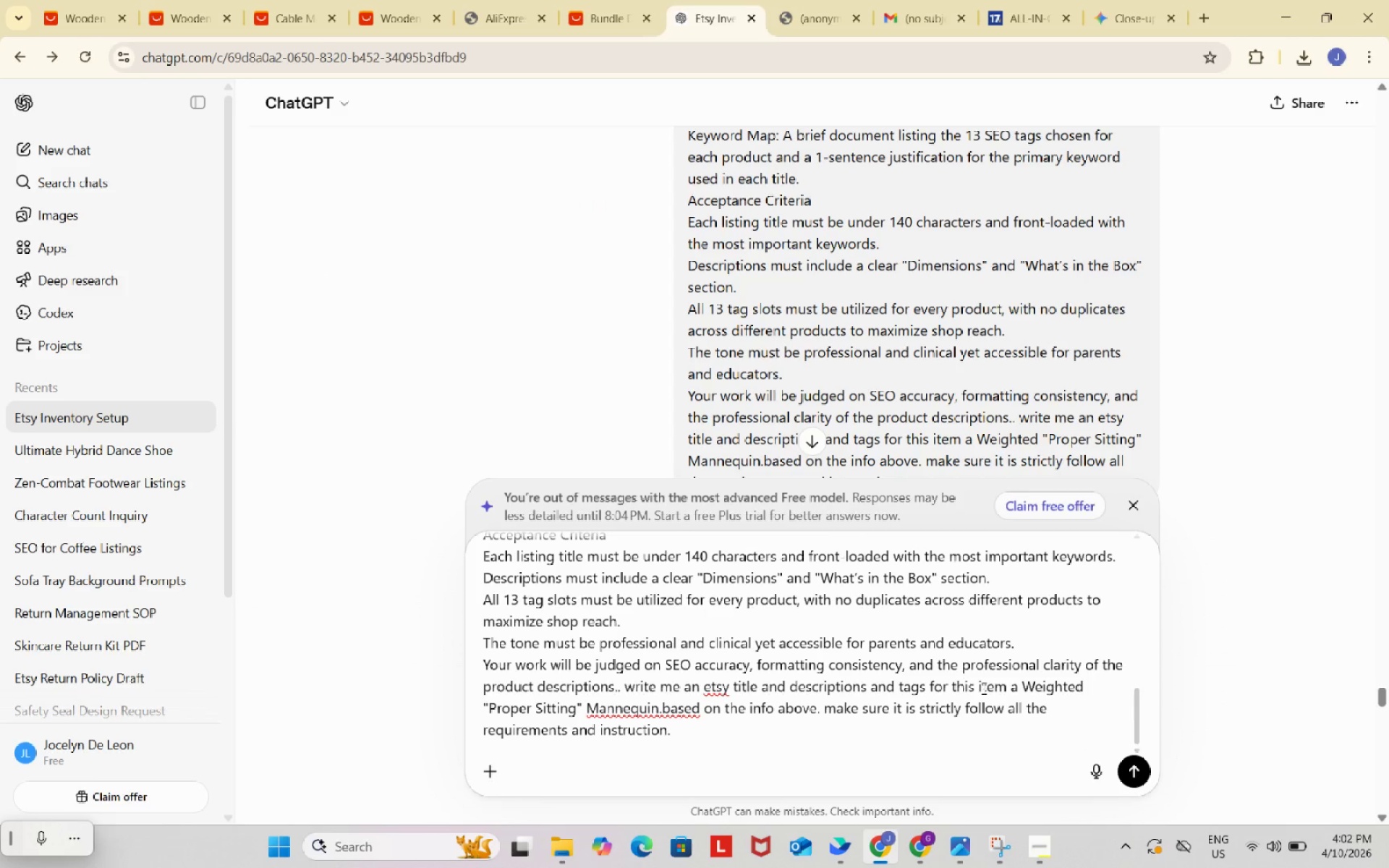 
left_click_drag(start_coordinate=[1014, 685], to_coordinate=[655, 708])
 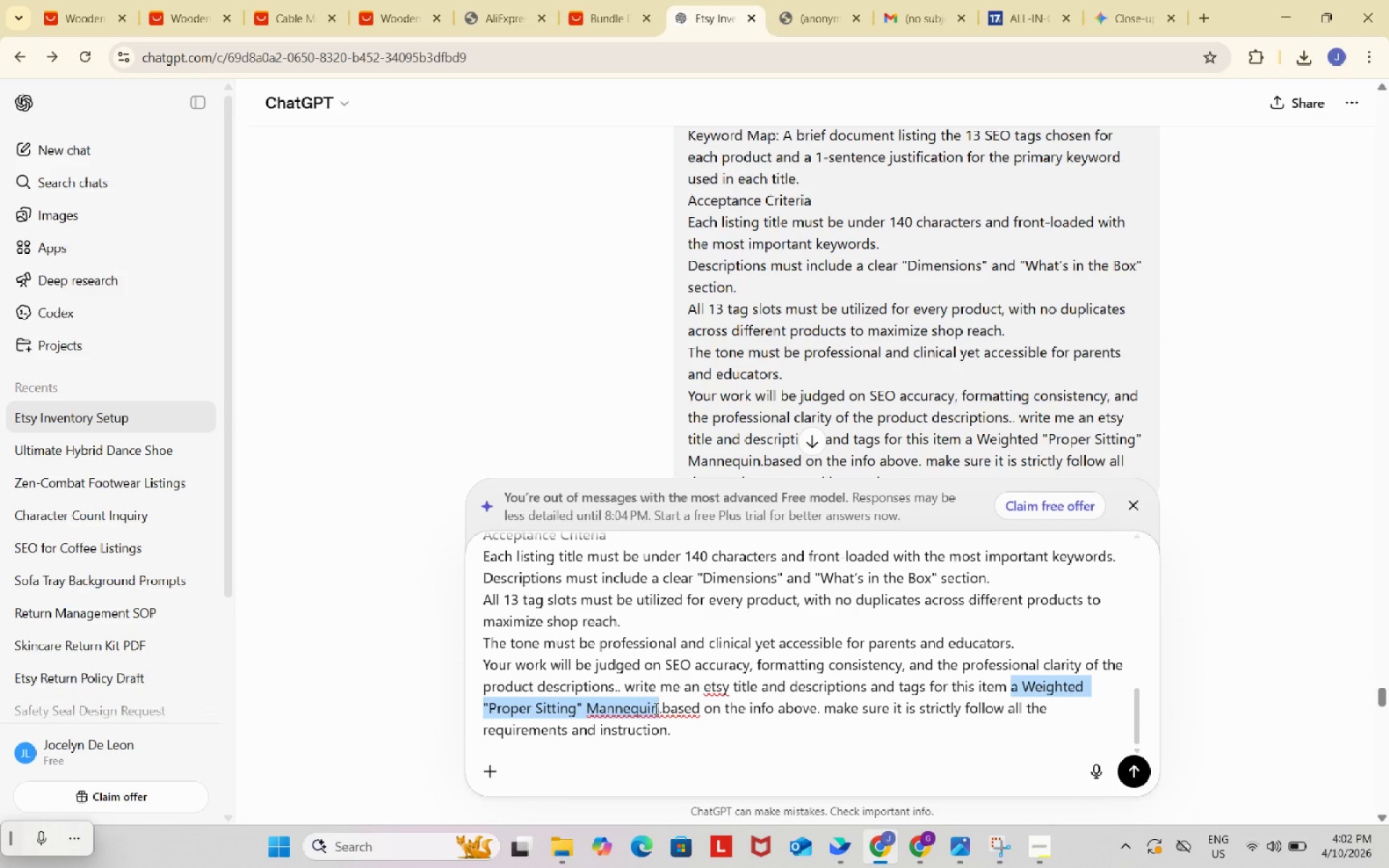 
key(Control+ControlLeft)
 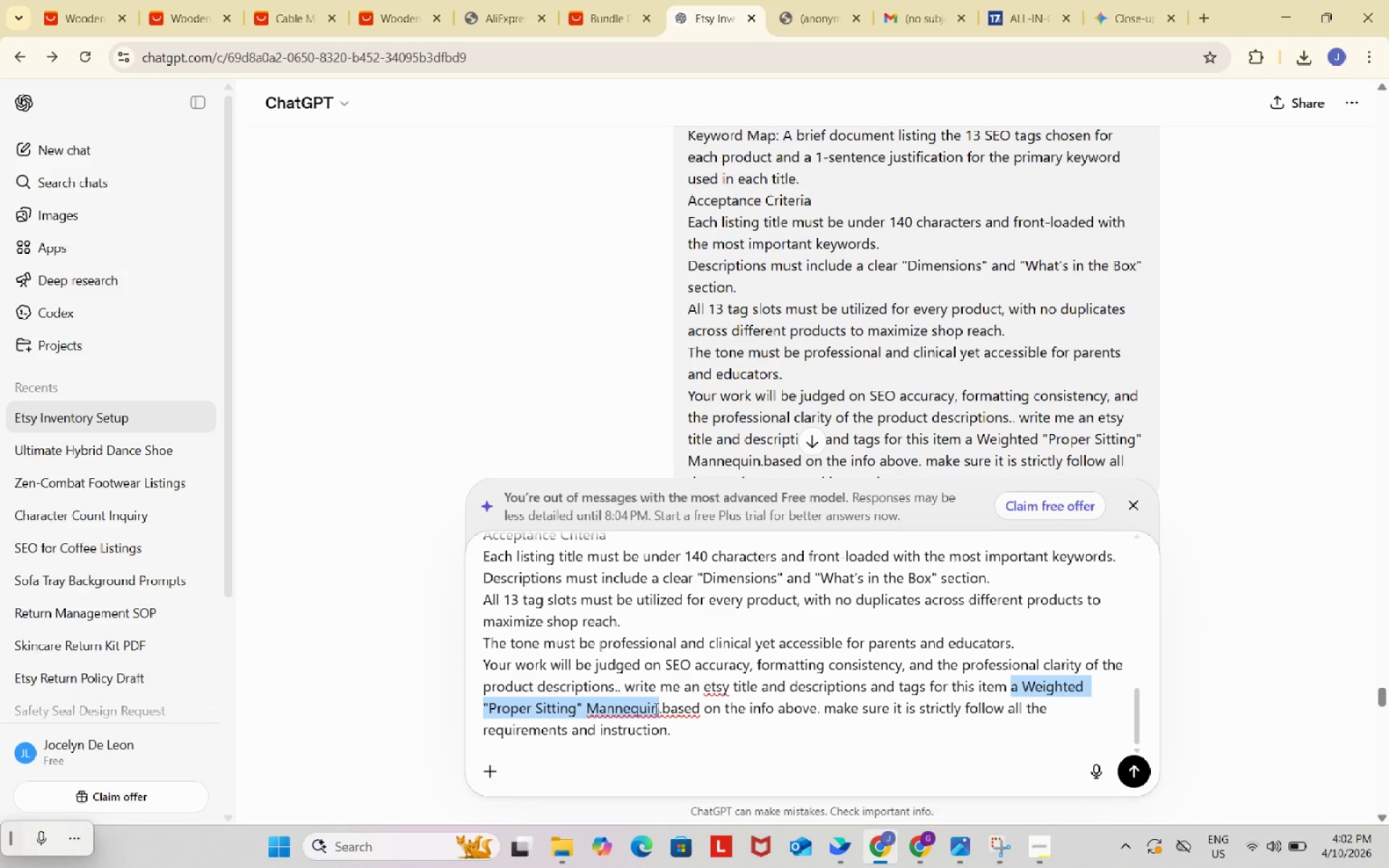 
key(Control+C)
 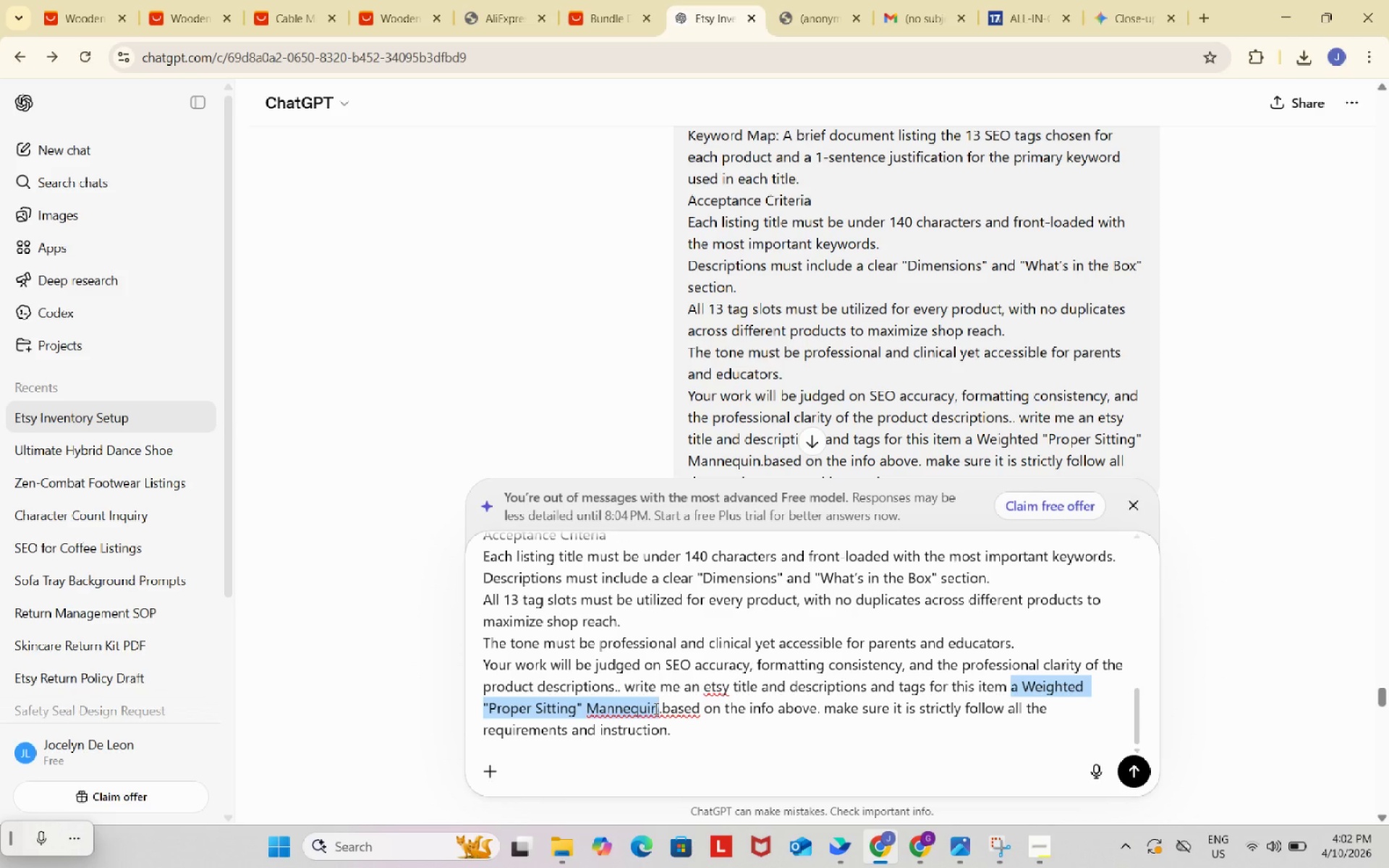 
key(Control+ControlLeft)
 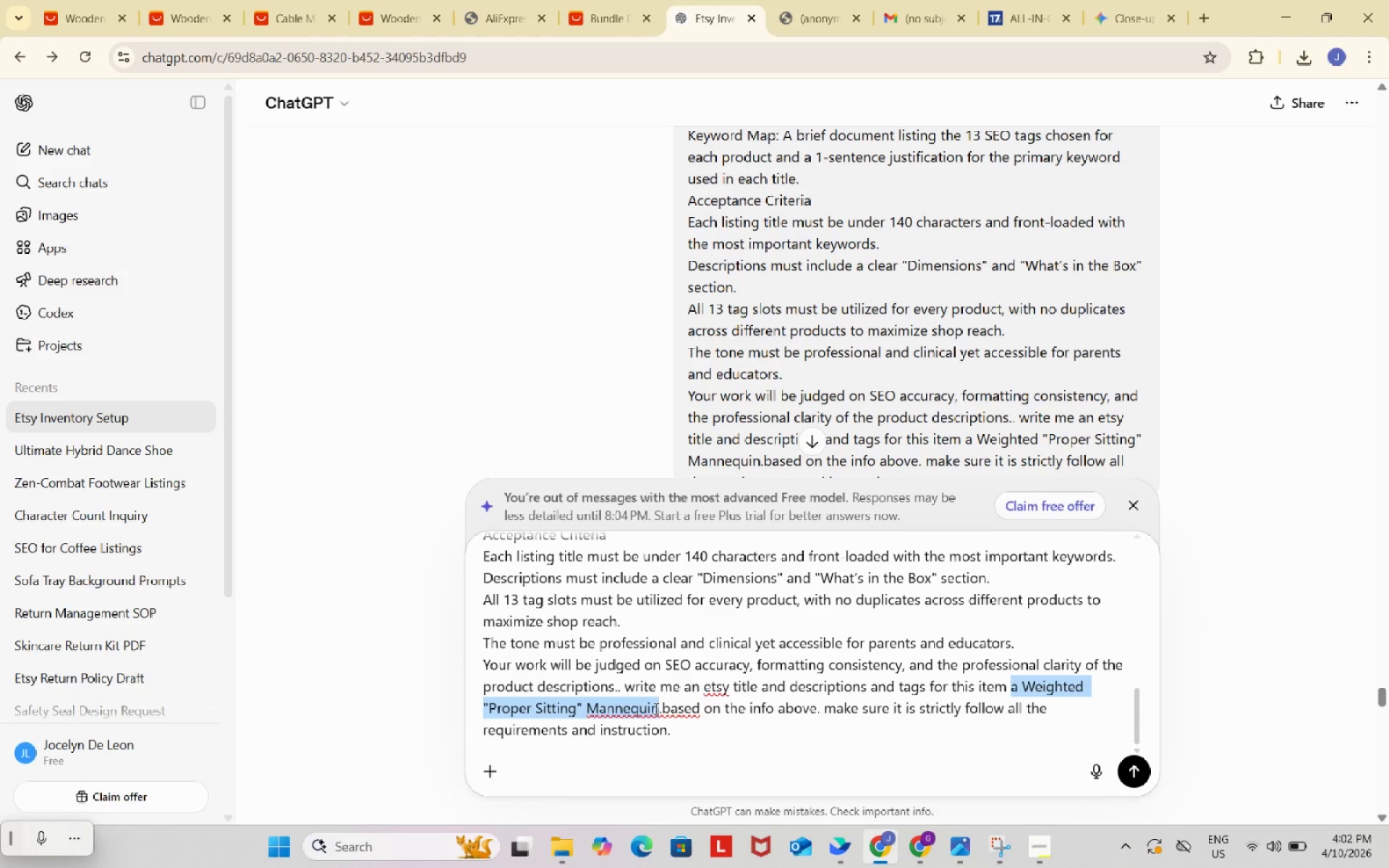 
key(Control+ControlLeft)
 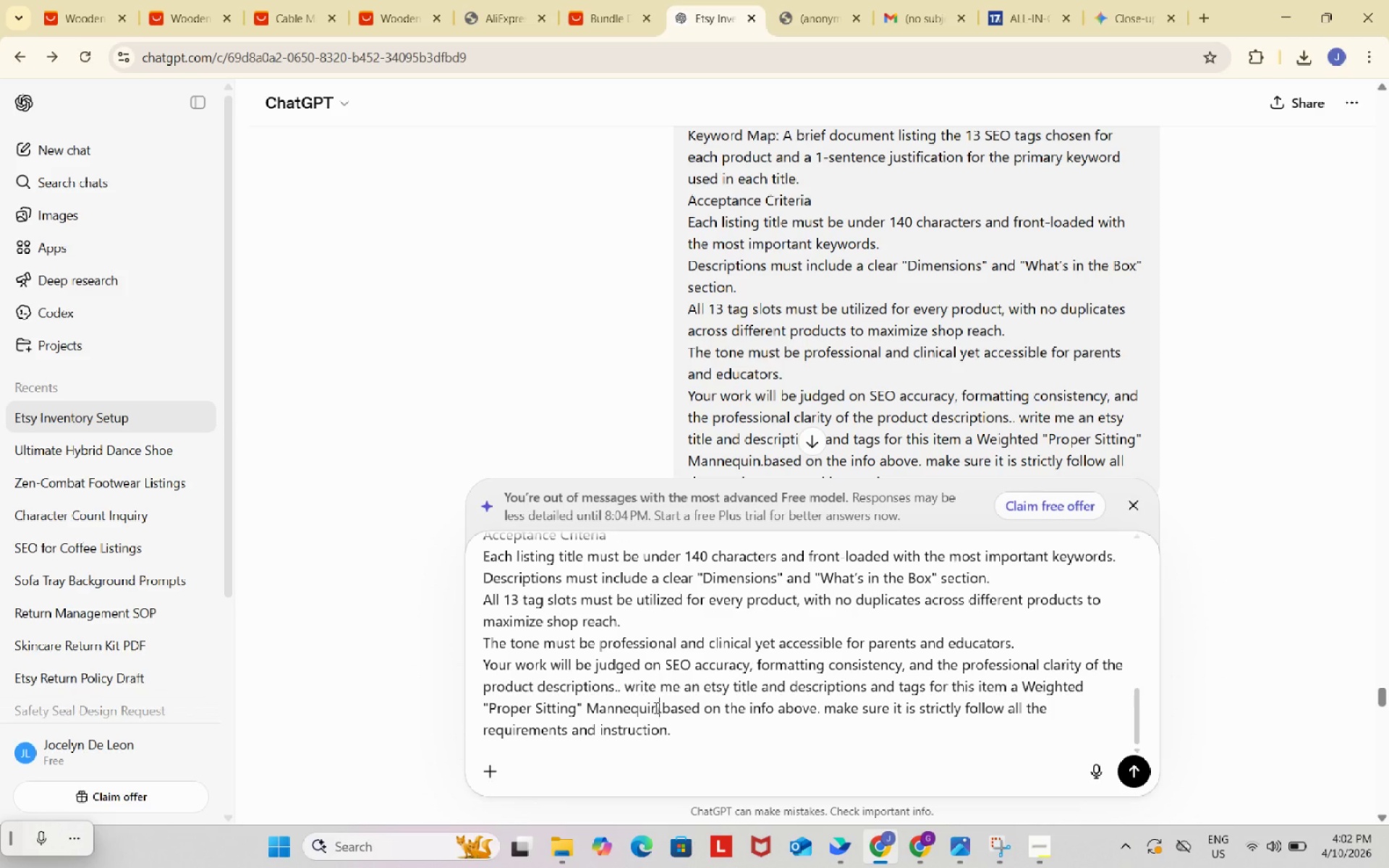 
key(Control+V)
 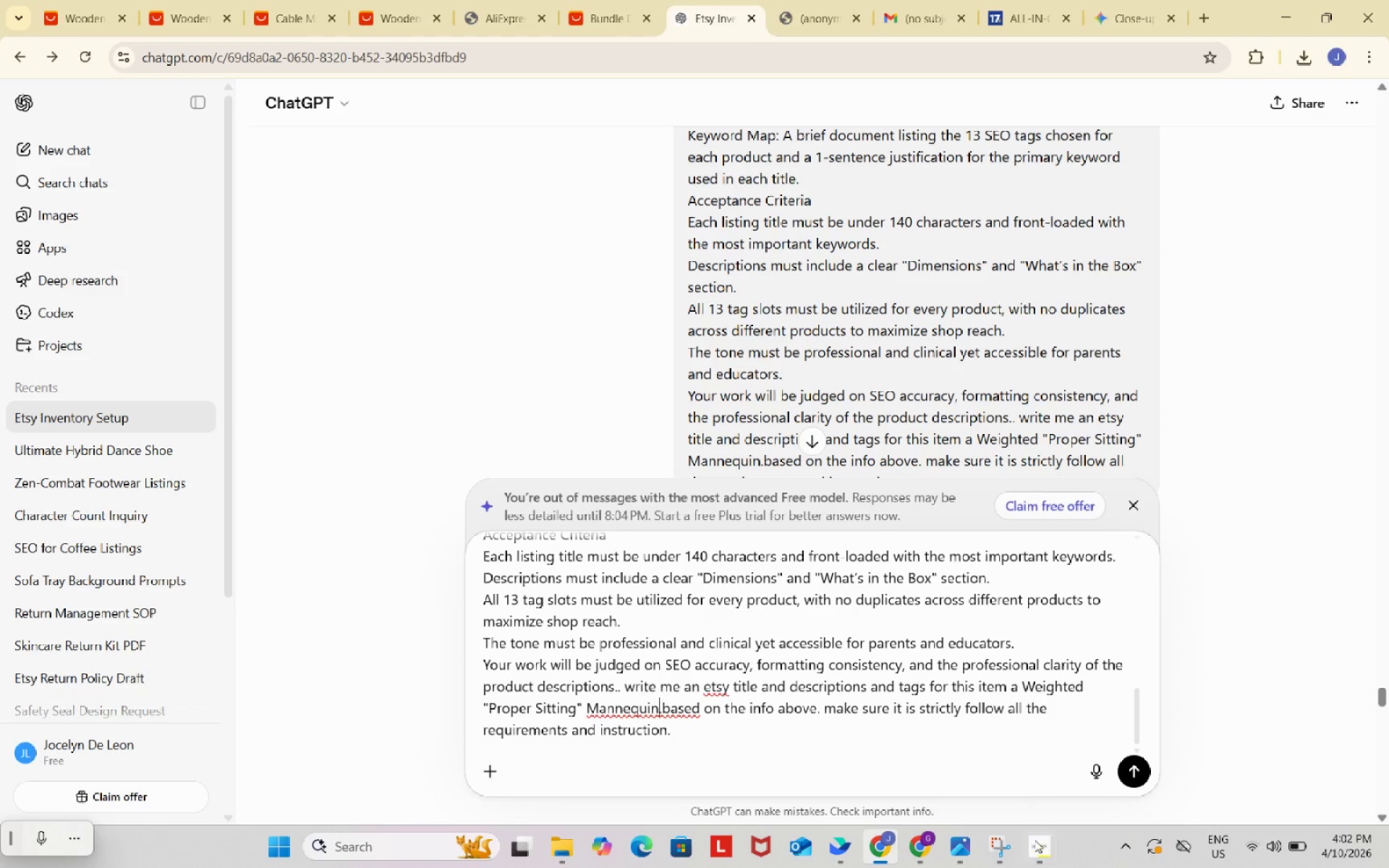 
left_click([1036, 846])